 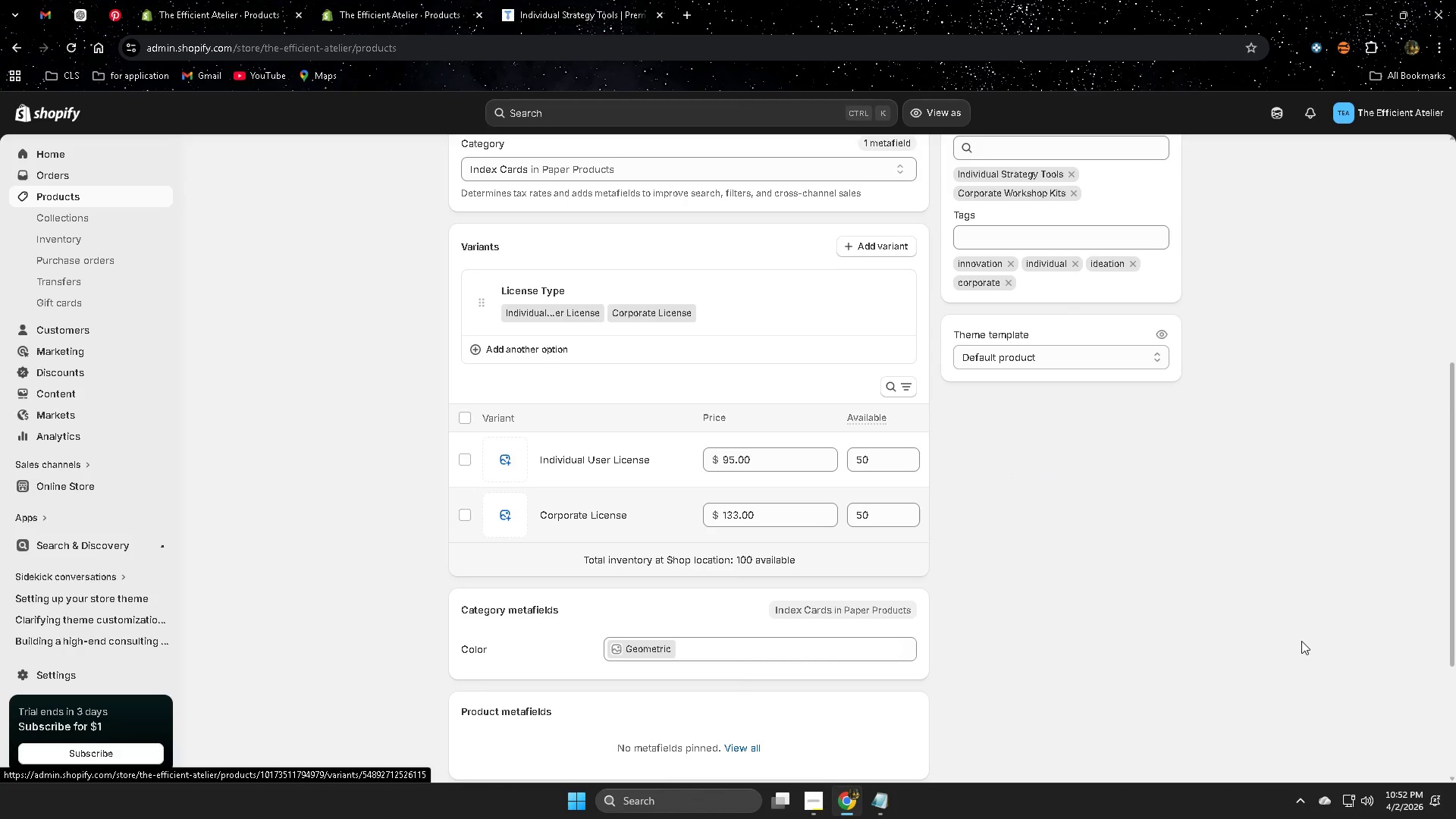 
left_click([1299, 803])
 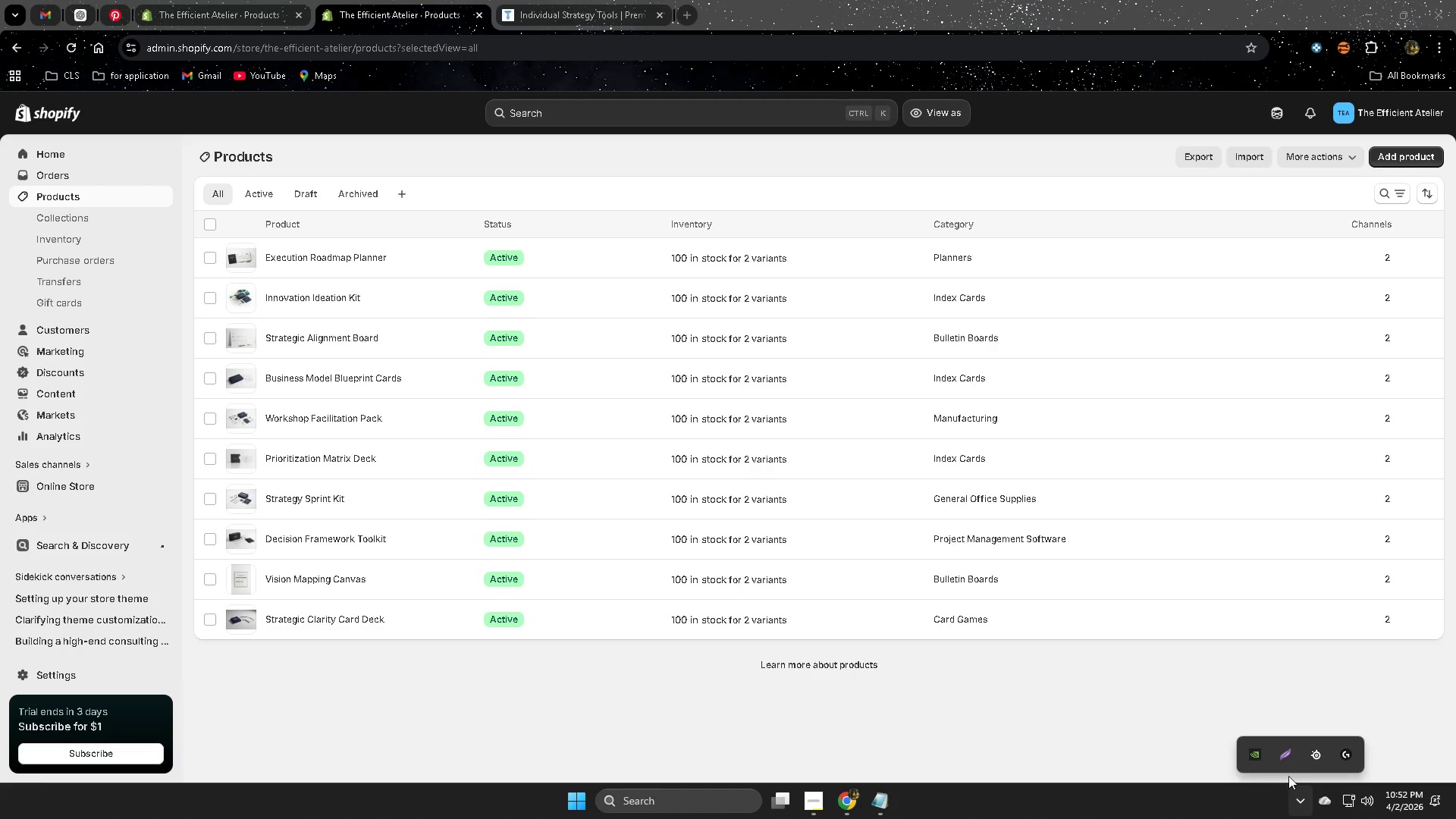 
left_click([1287, 758])
 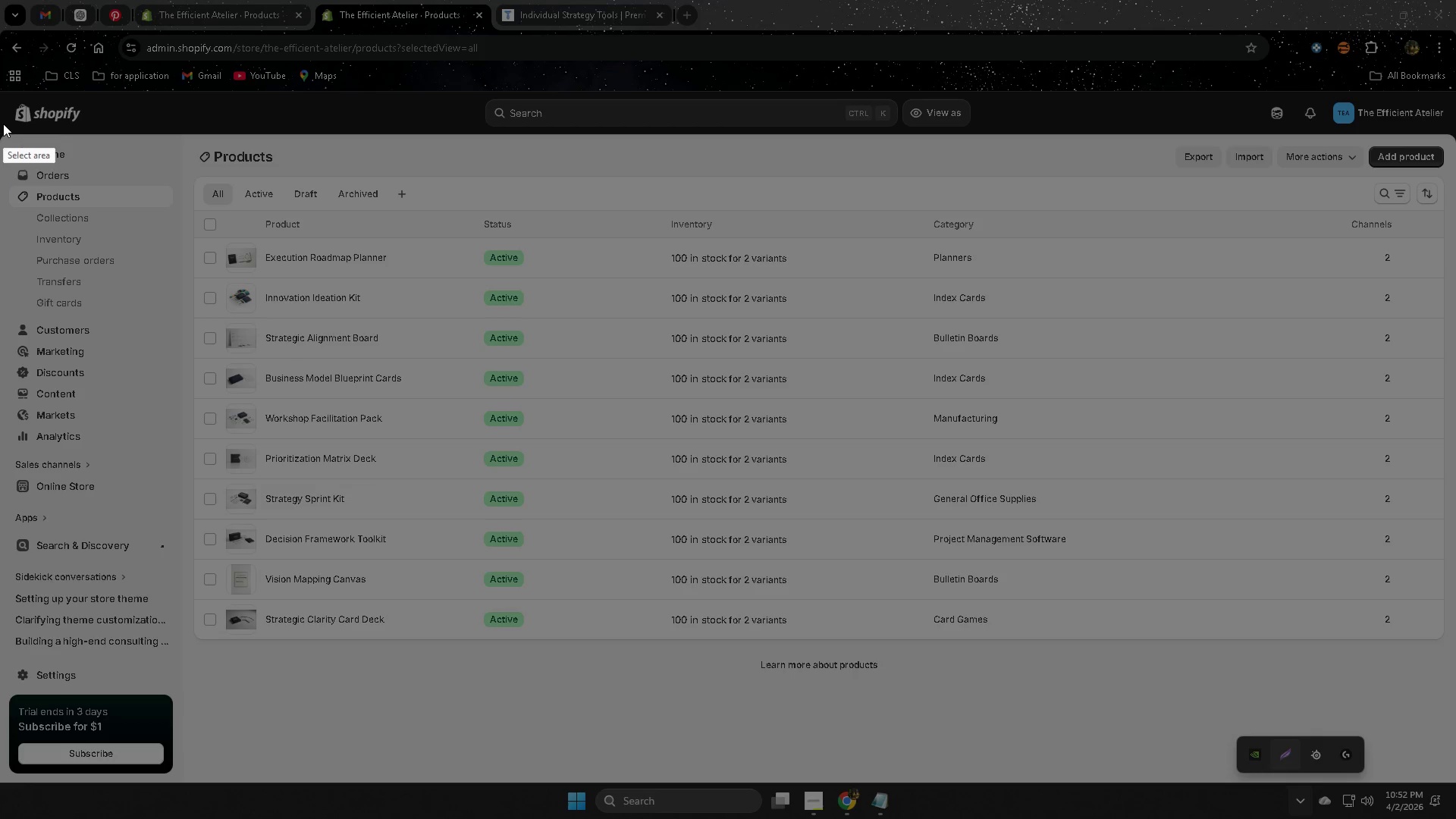 
left_click_drag(start_coordinate=[0, 92], to_coordinate=[1452, 725])
 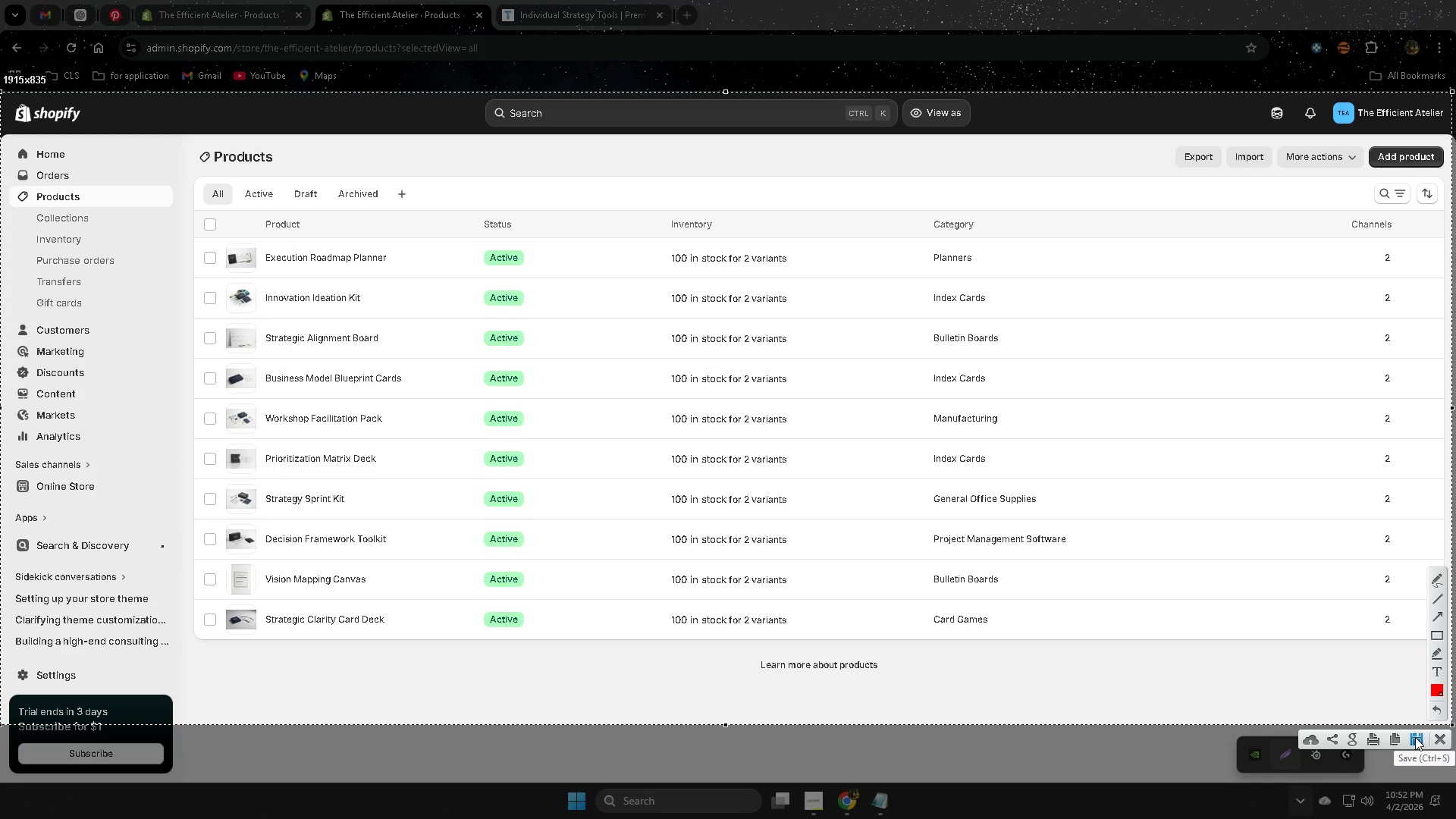 
left_click([1415, 737])
 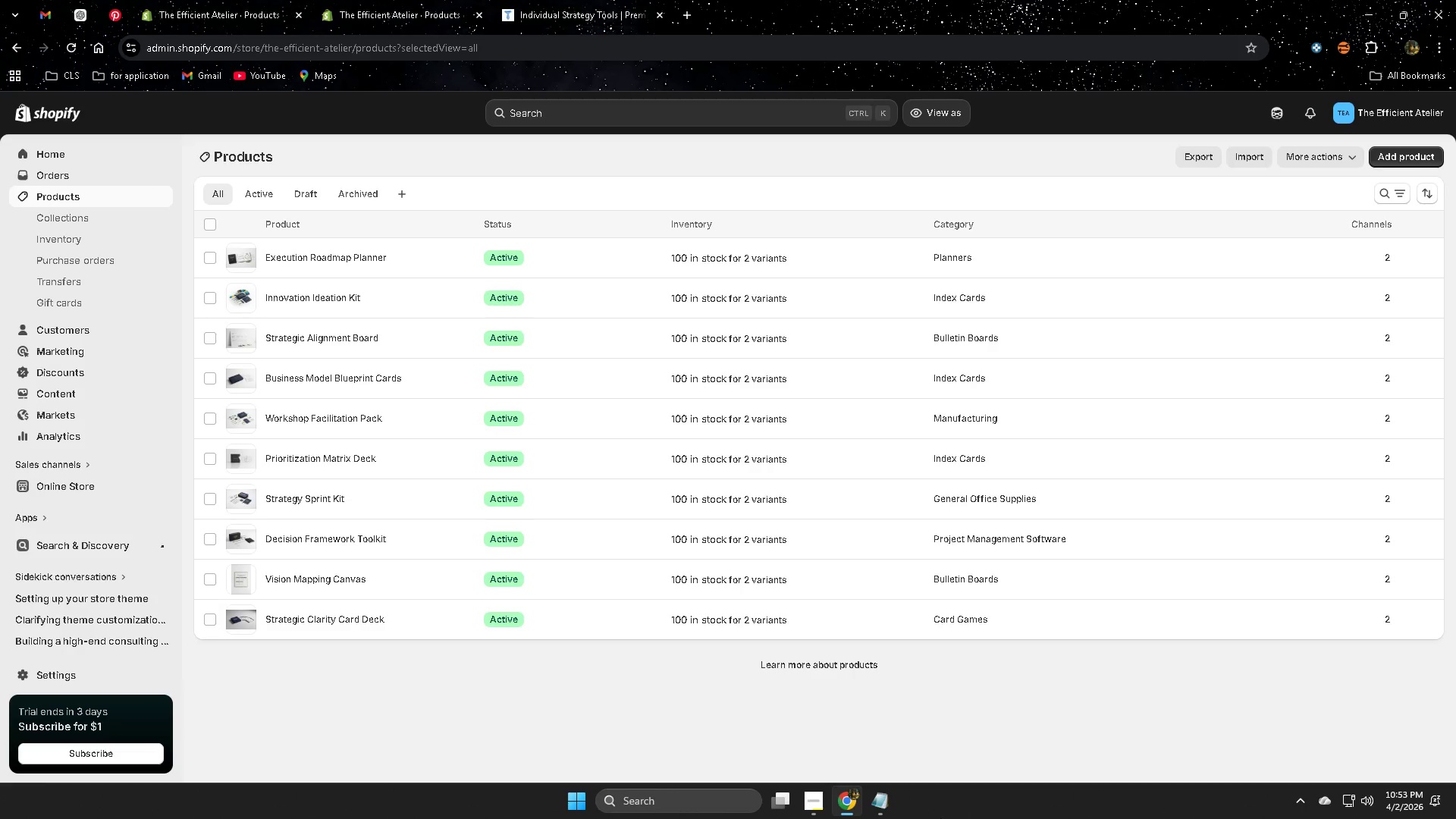 
left_click([816, 745])